 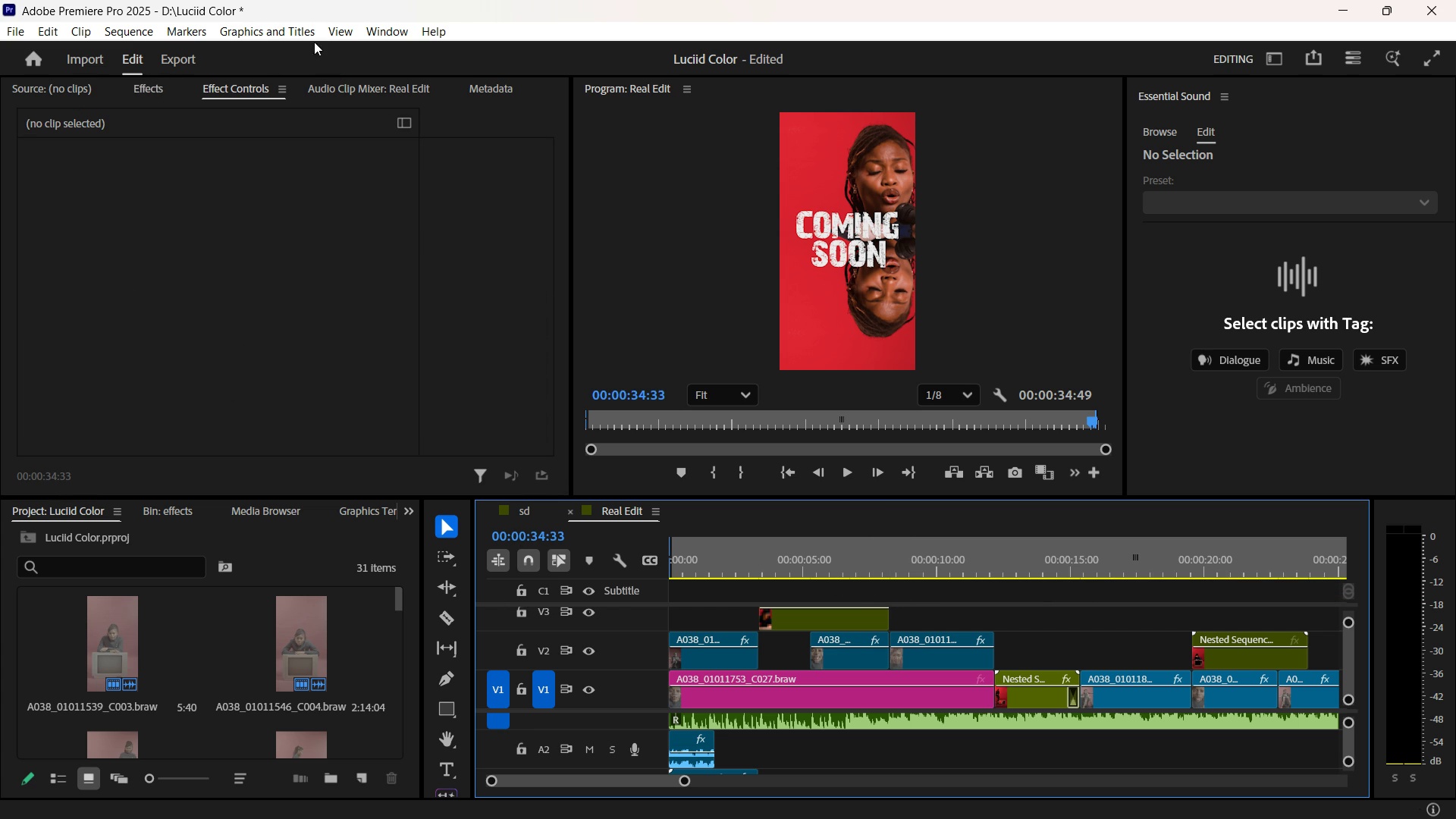 
left_click([143, 88])
 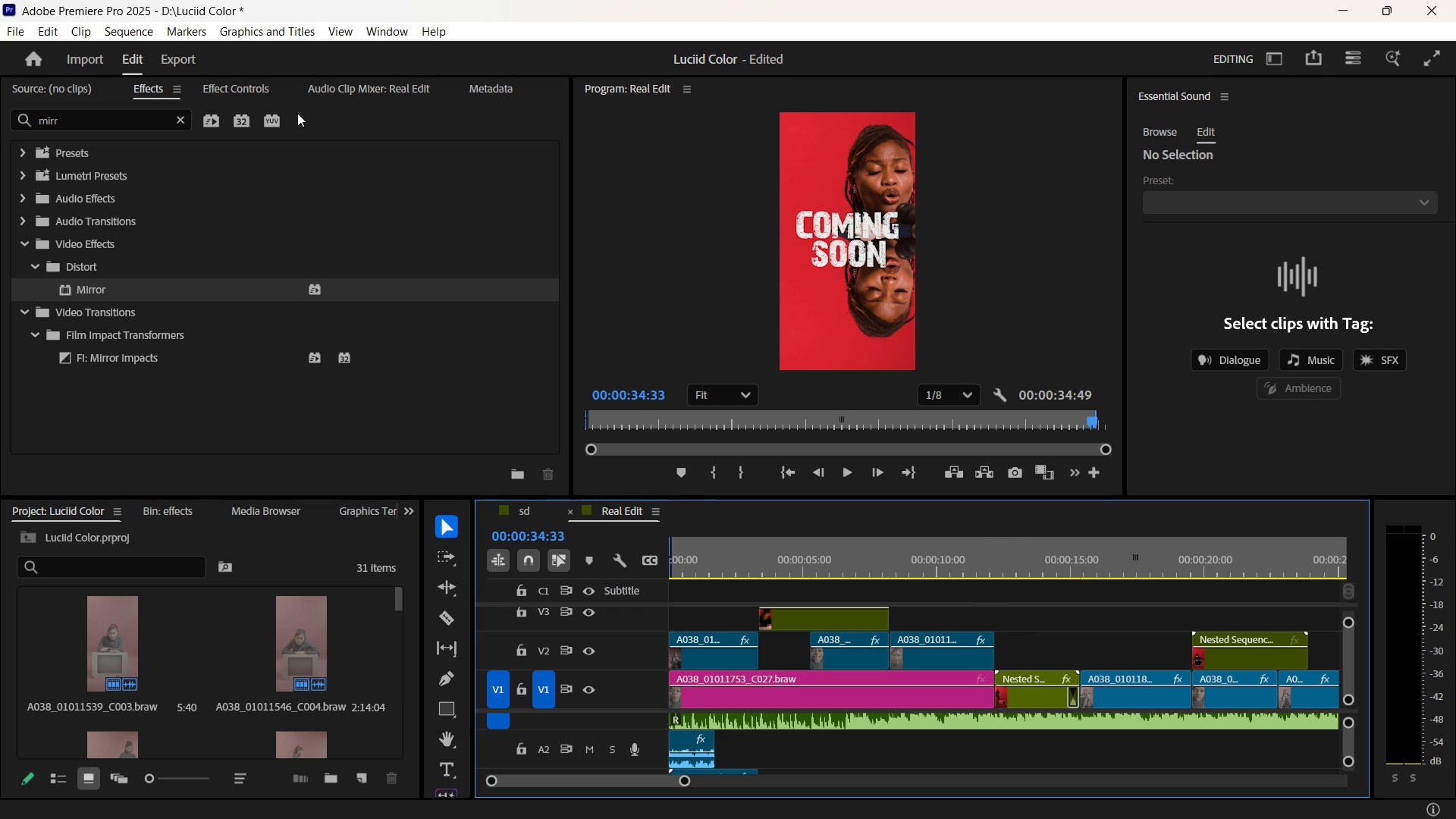 
left_click([265, 88])
 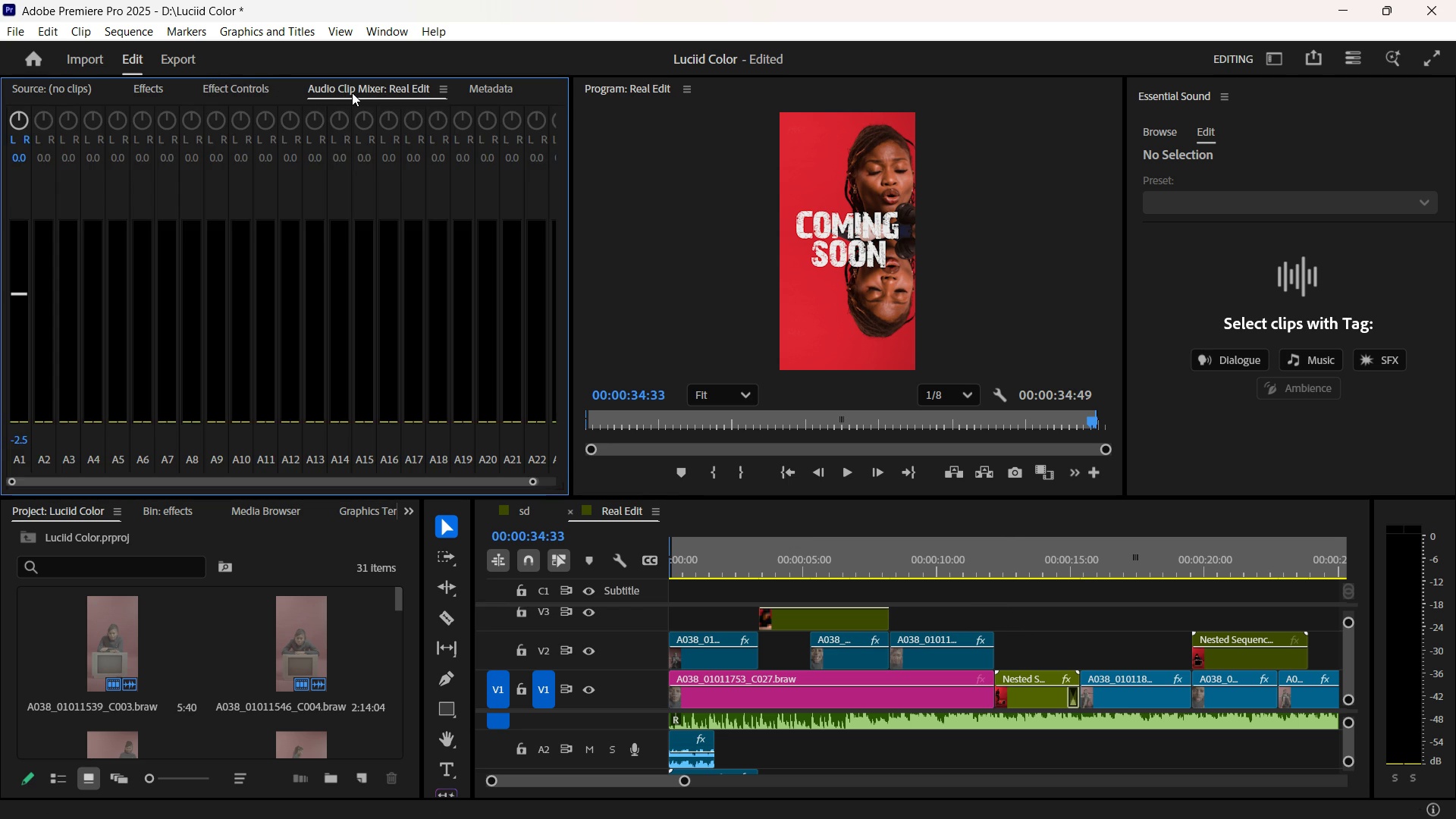 
left_click([352, 93])
 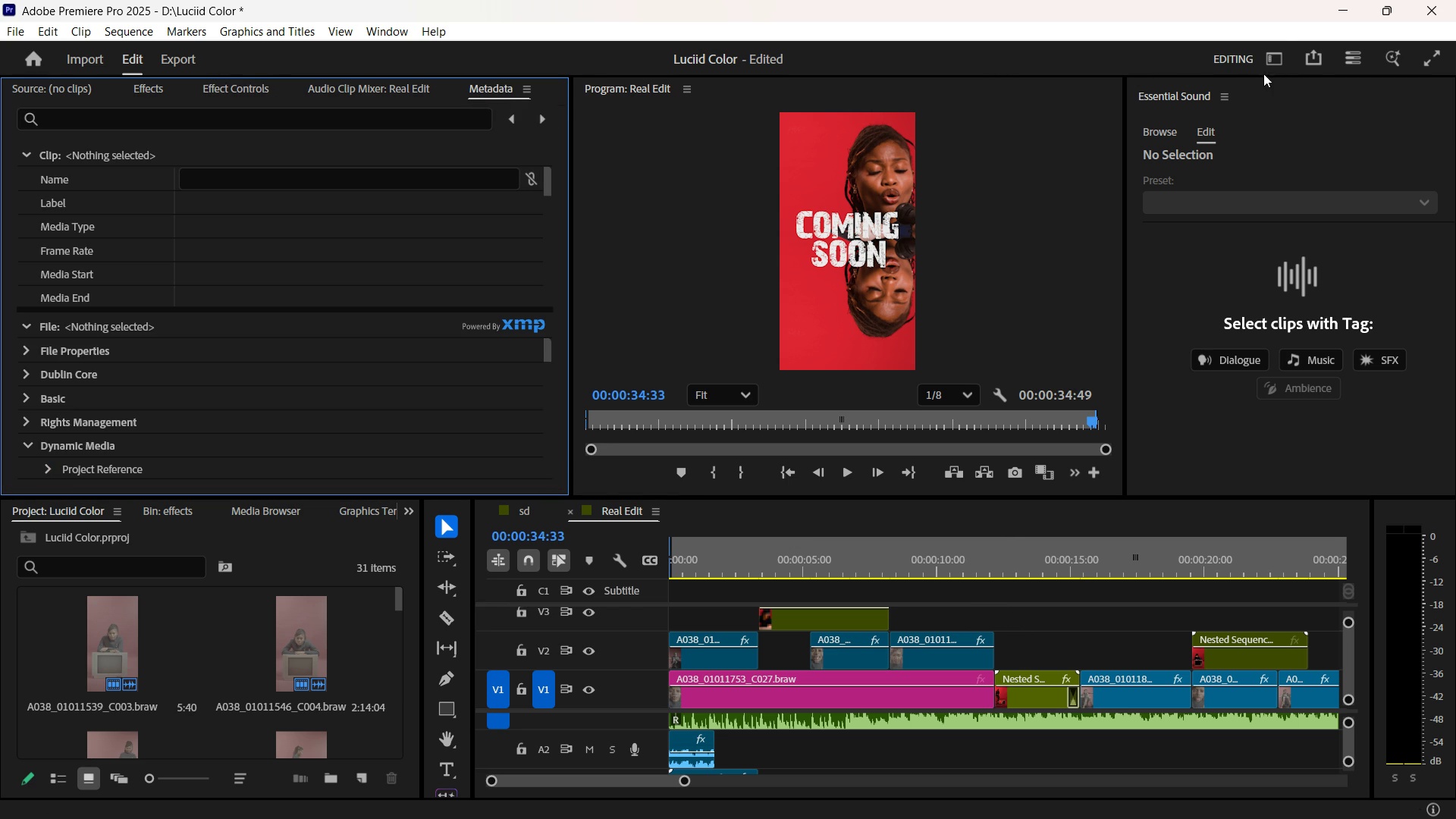 
left_click([1275, 60])
 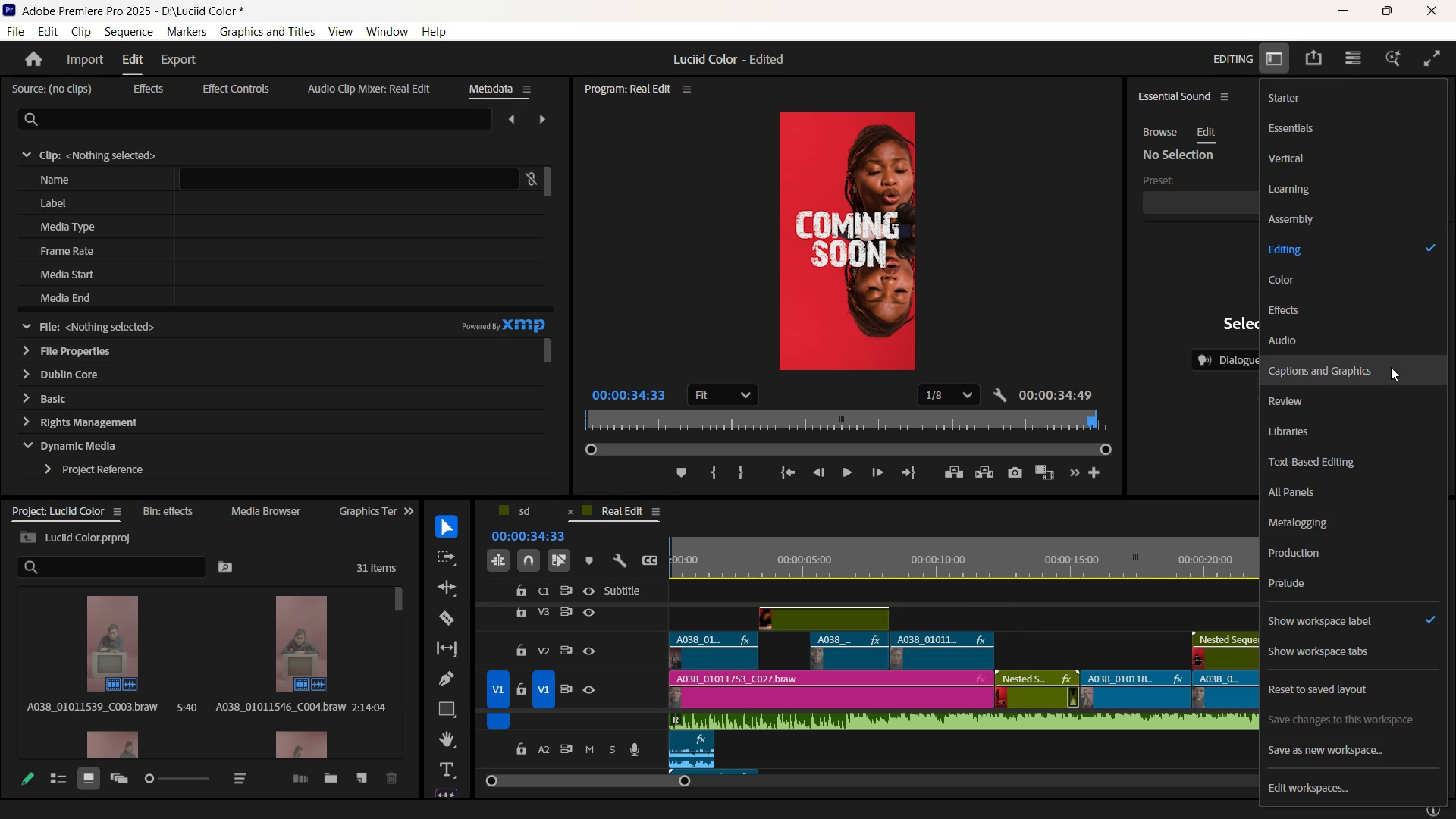 
left_click([1391, 367])
 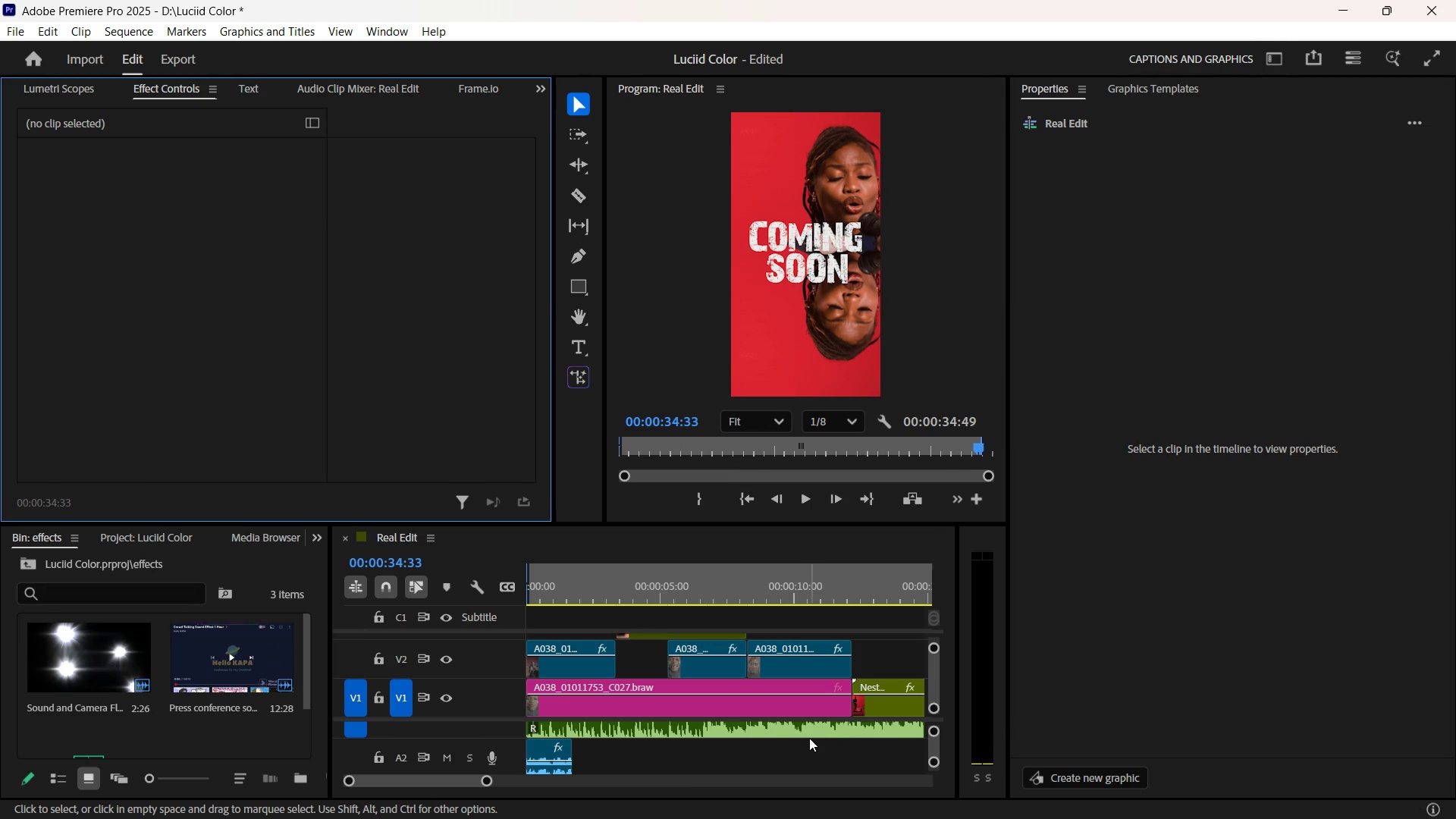 
left_click([807, 731])
 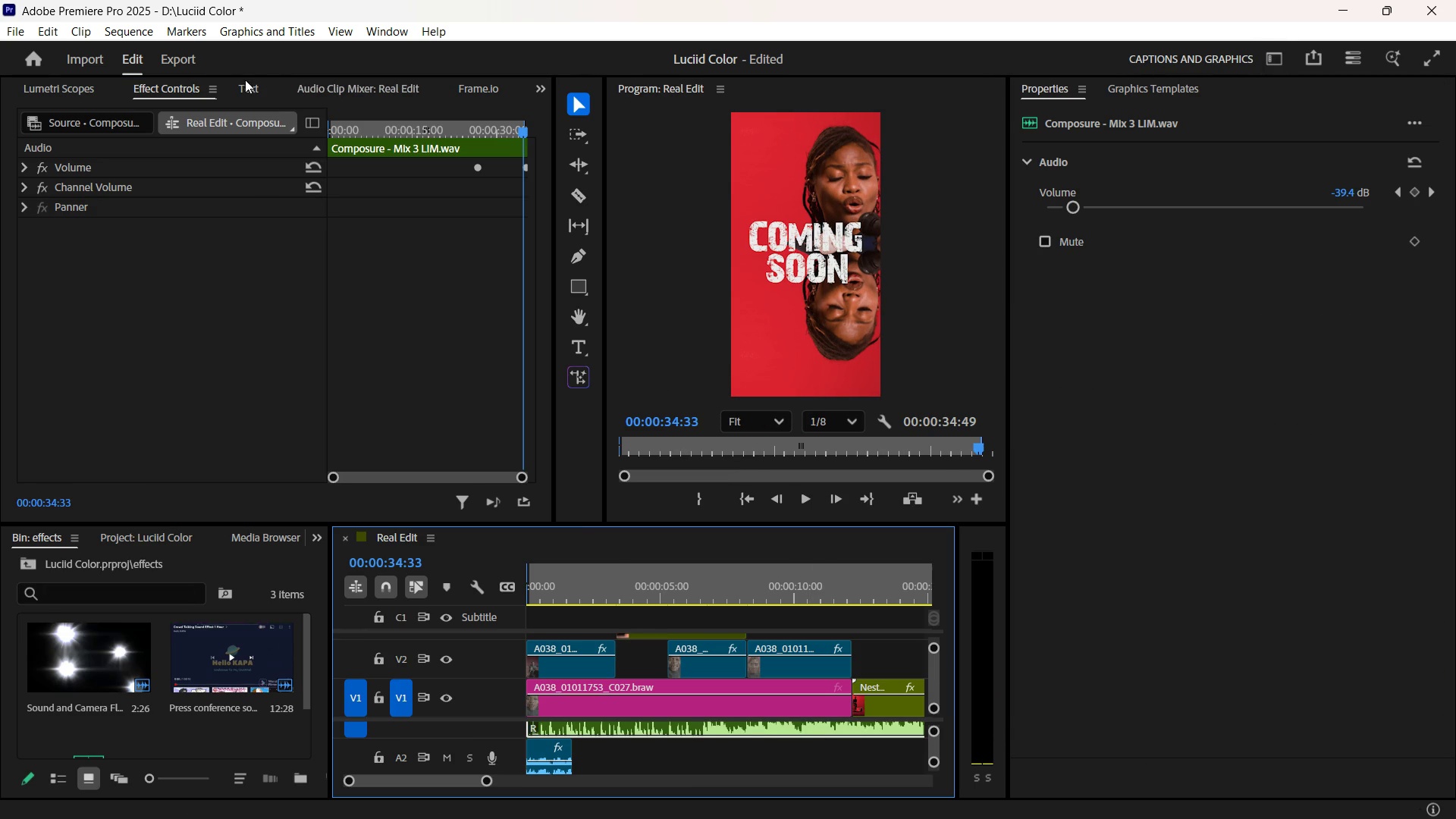 
left_click([245, 80])
 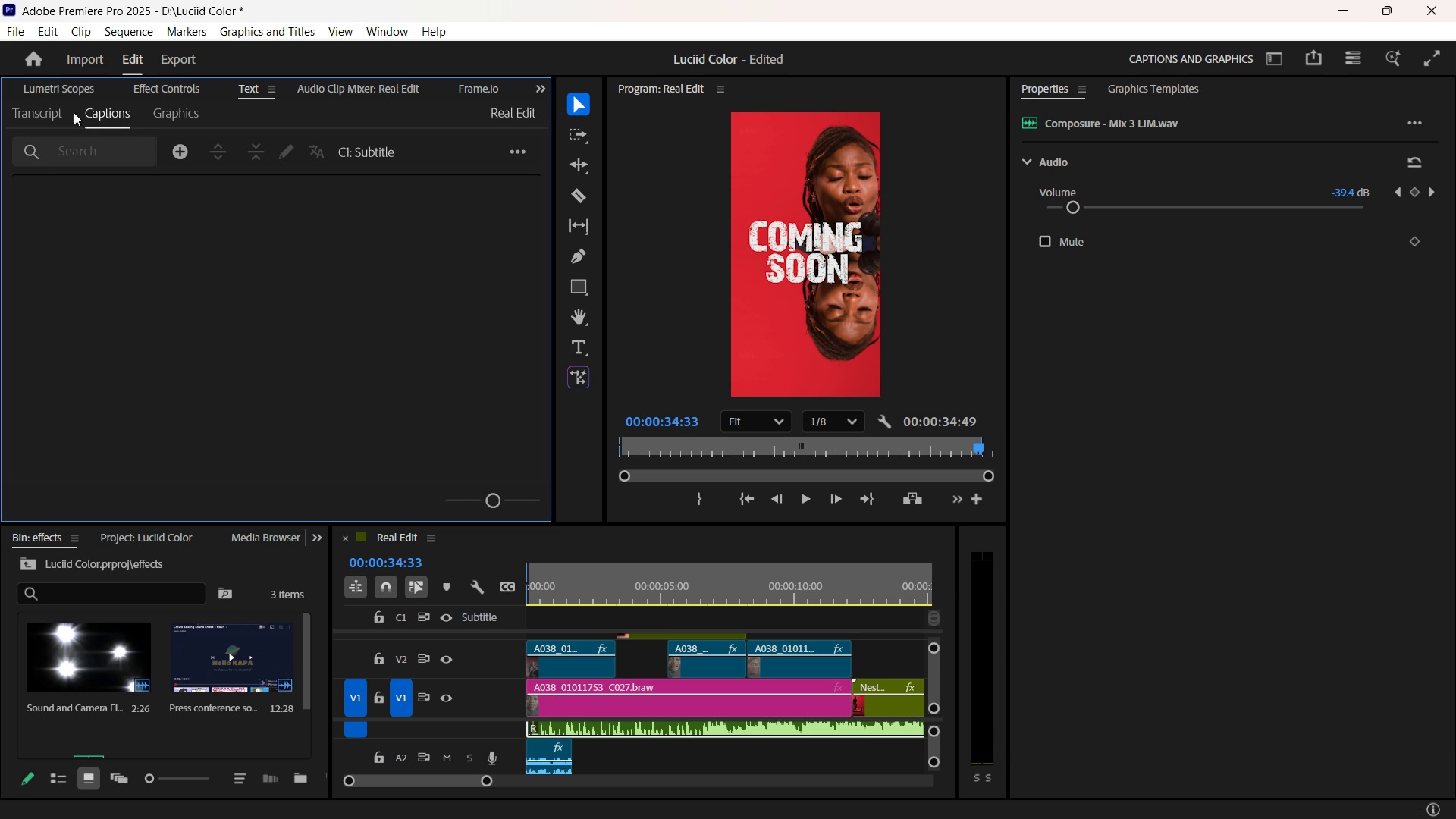 
left_click([35, 112])
 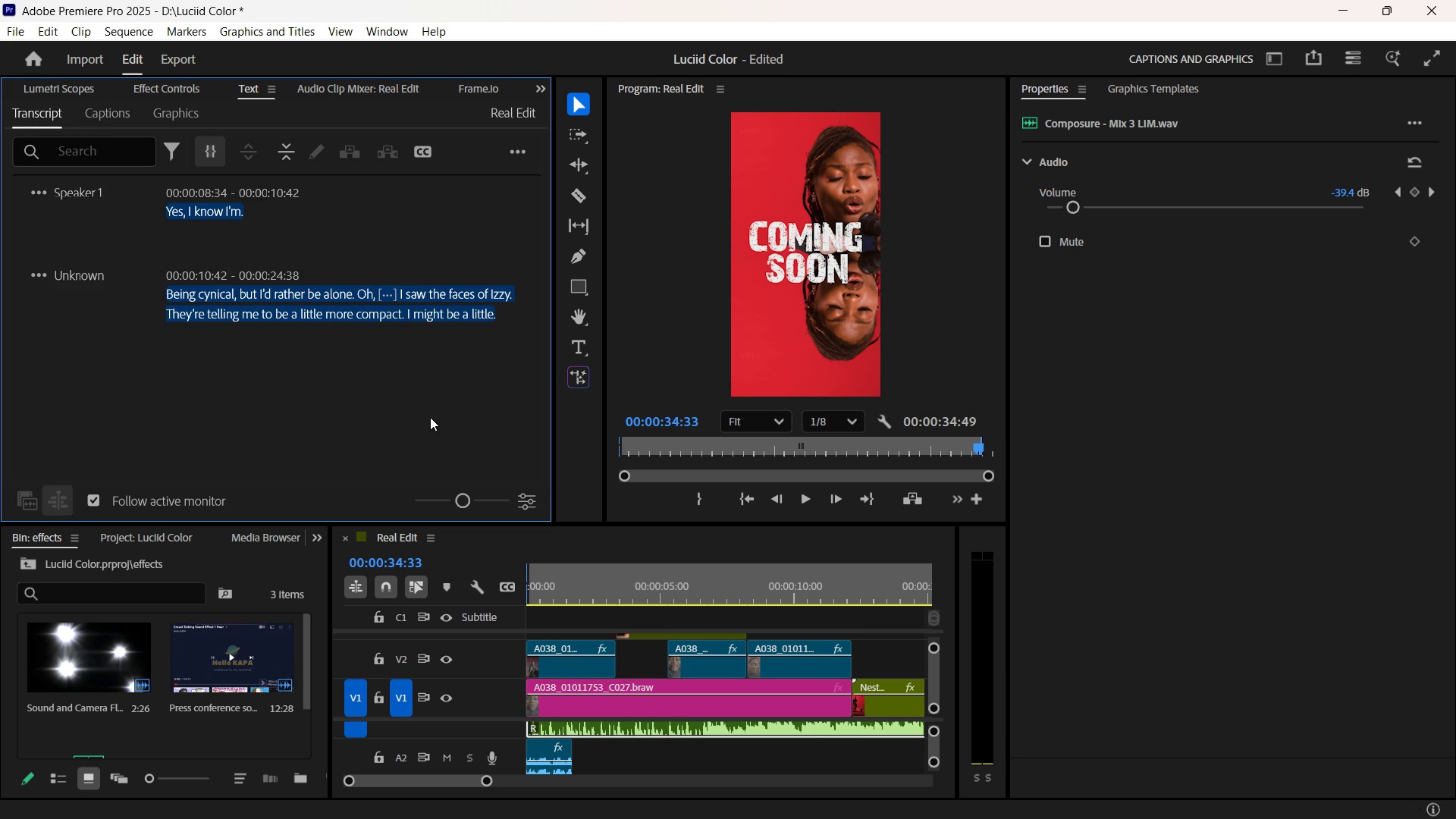 
wait(8.32)
 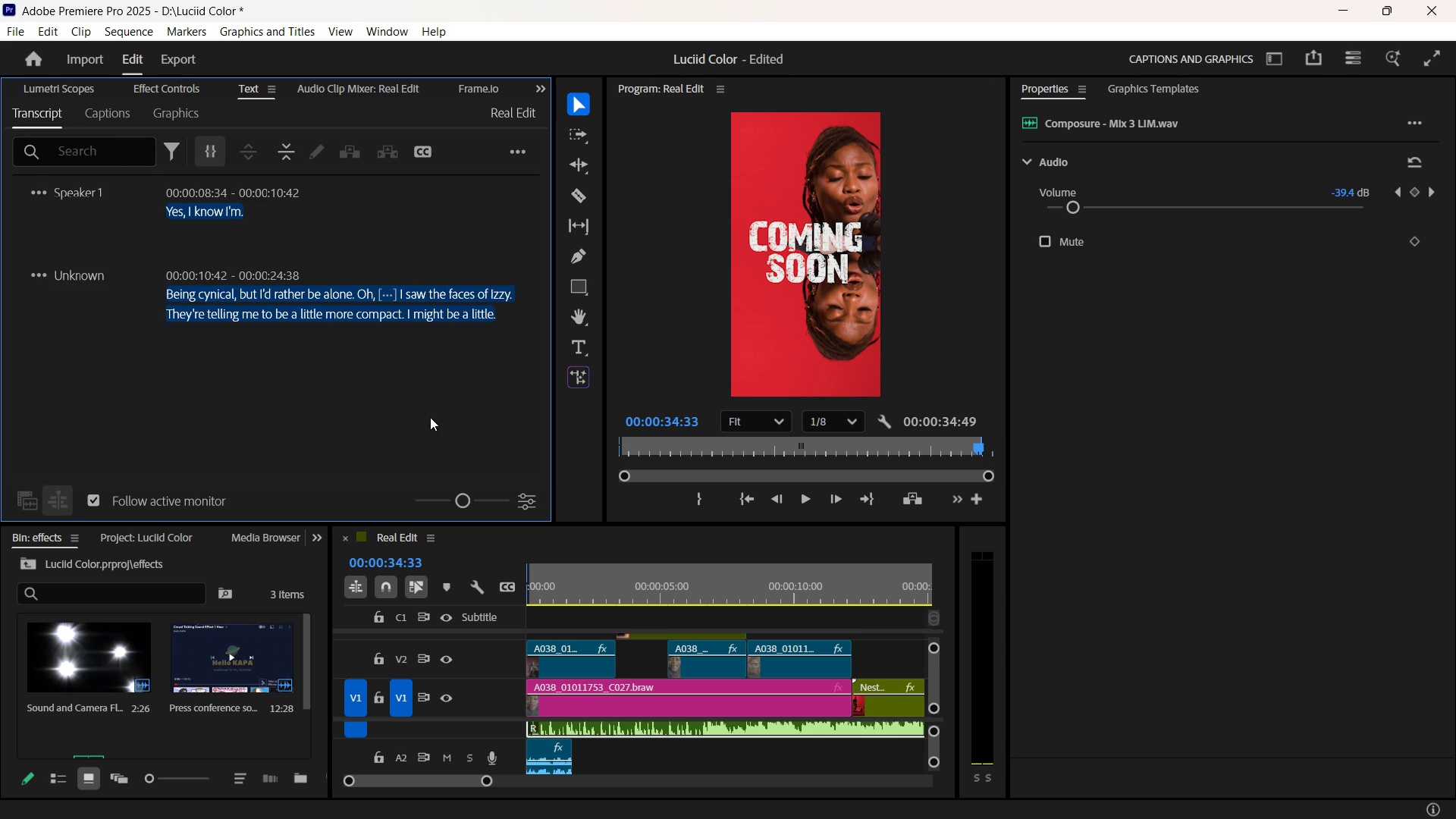 
left_click([425, 225])
 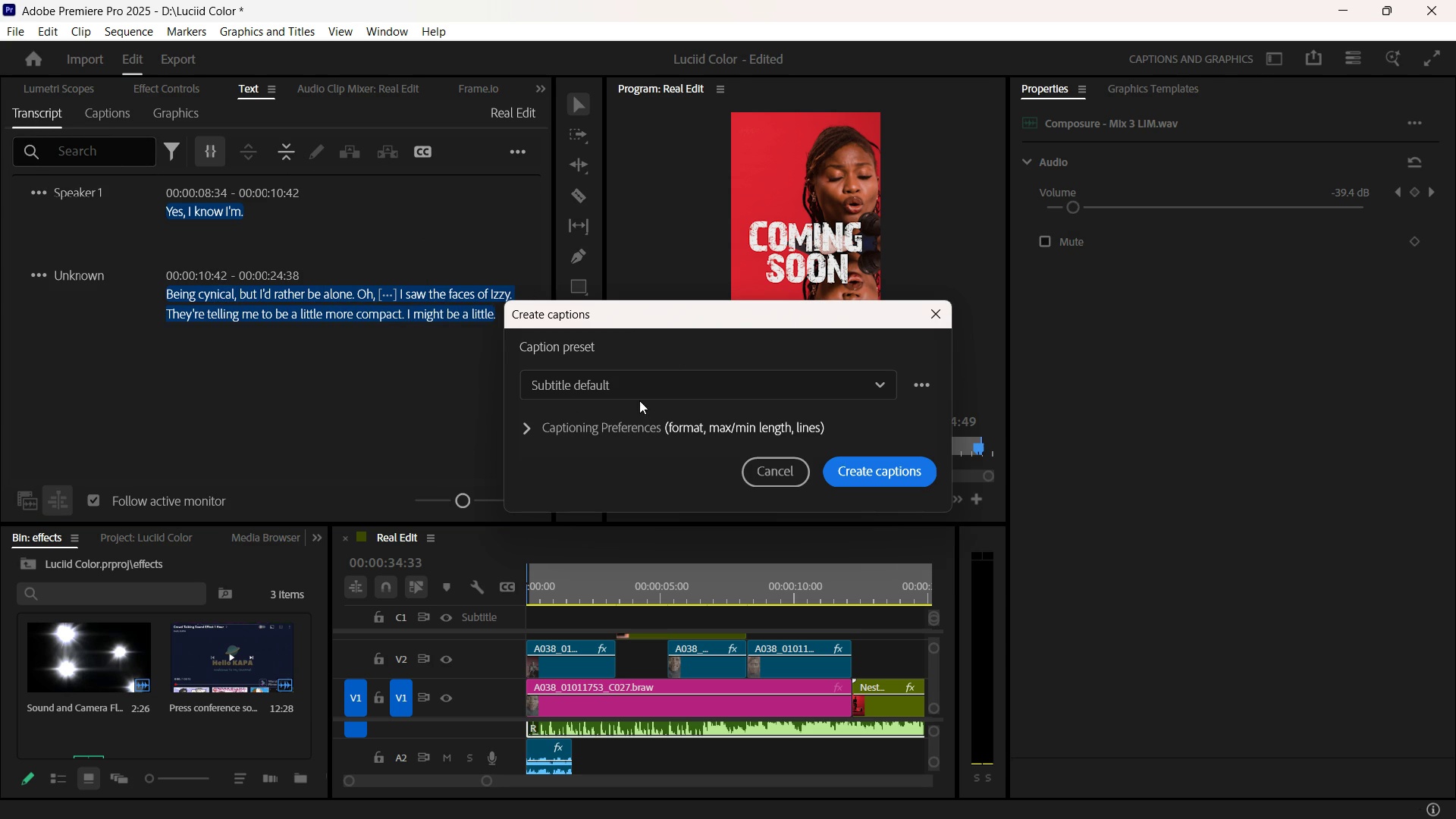 
left_click([670, 390])
 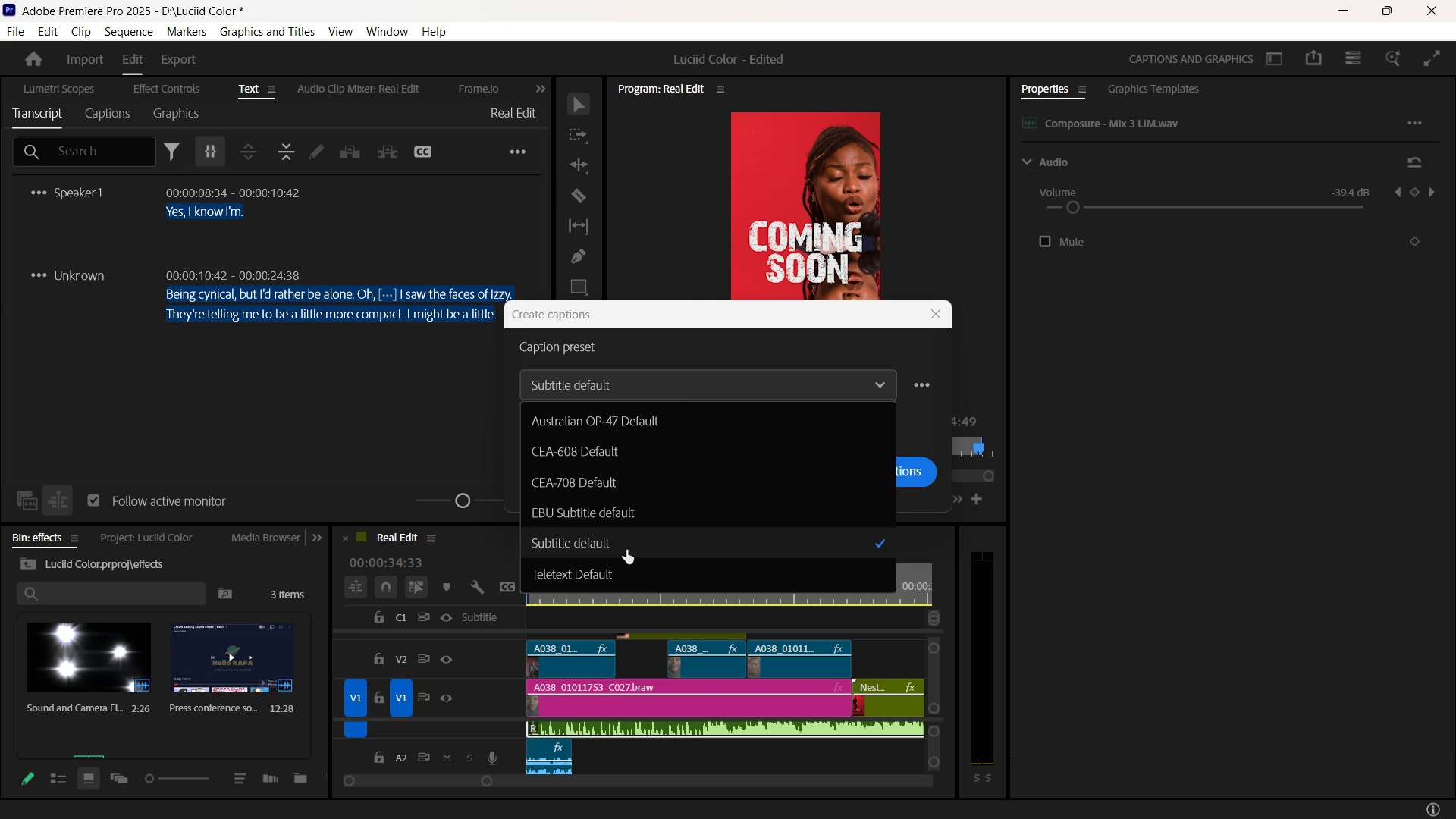 
left_click([626, 549])
 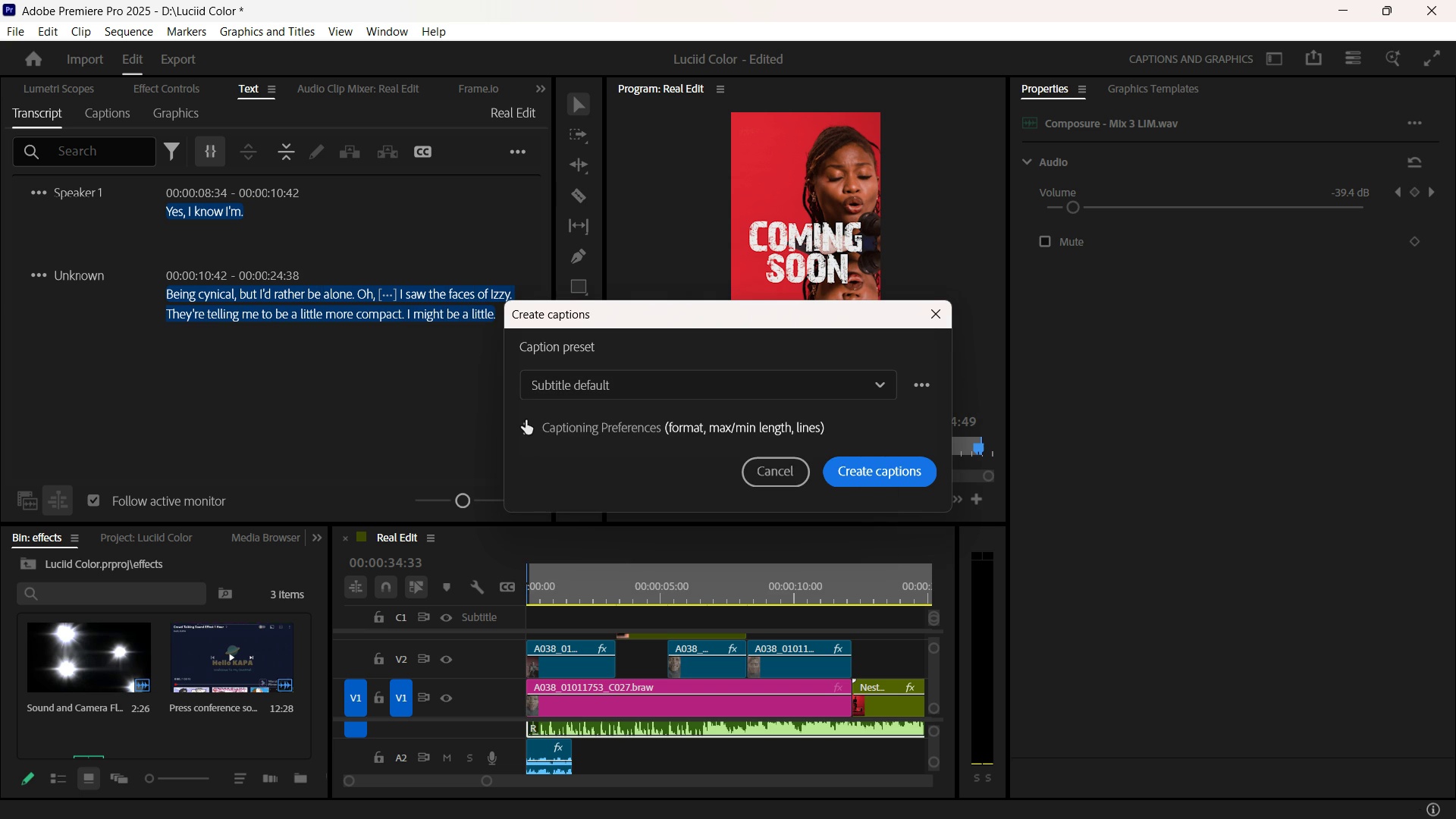 
left_click([521, 420])
 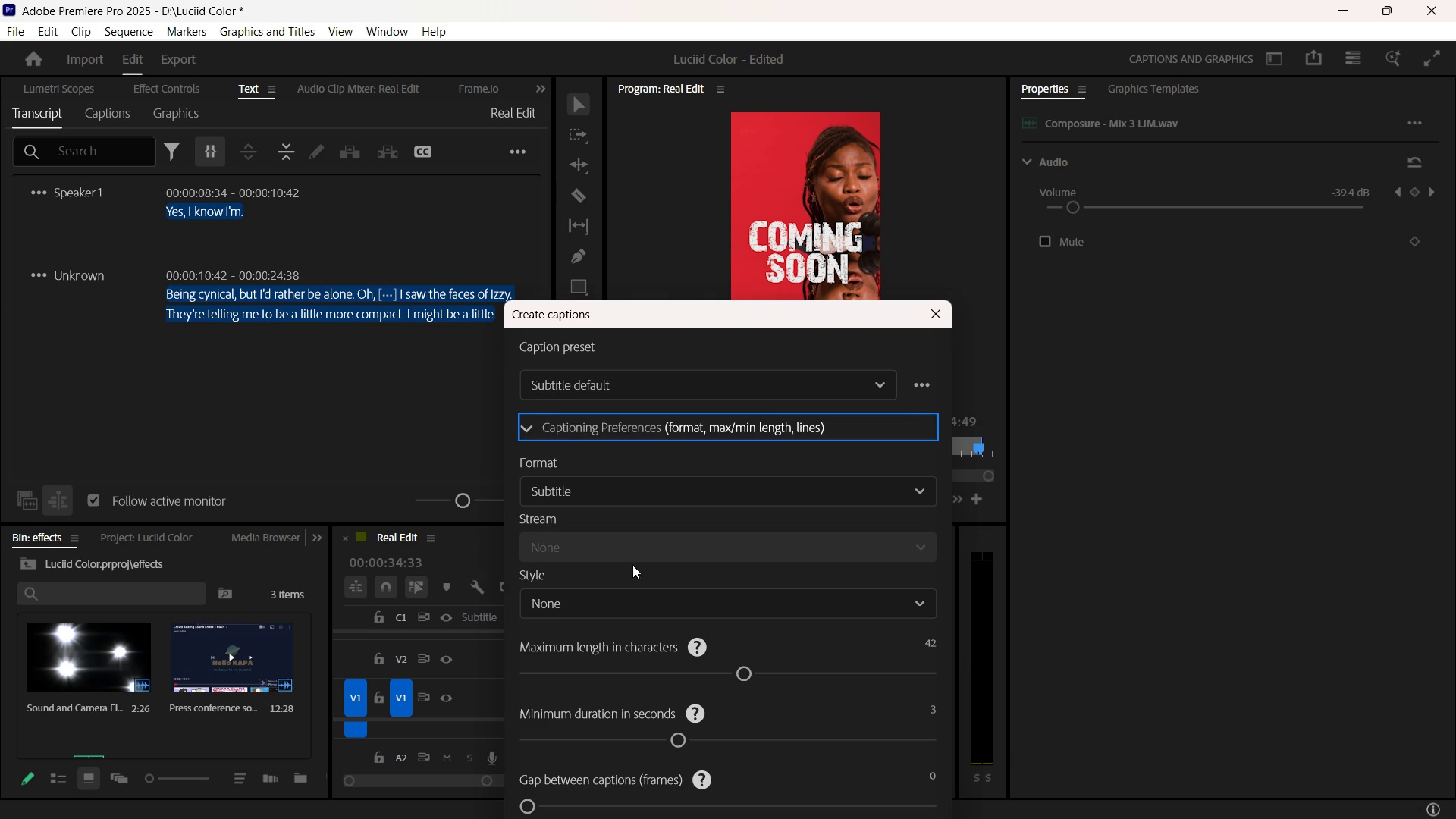 
scroll: coordinate [810, 662], scroll_direction: down, amount: 5.0
 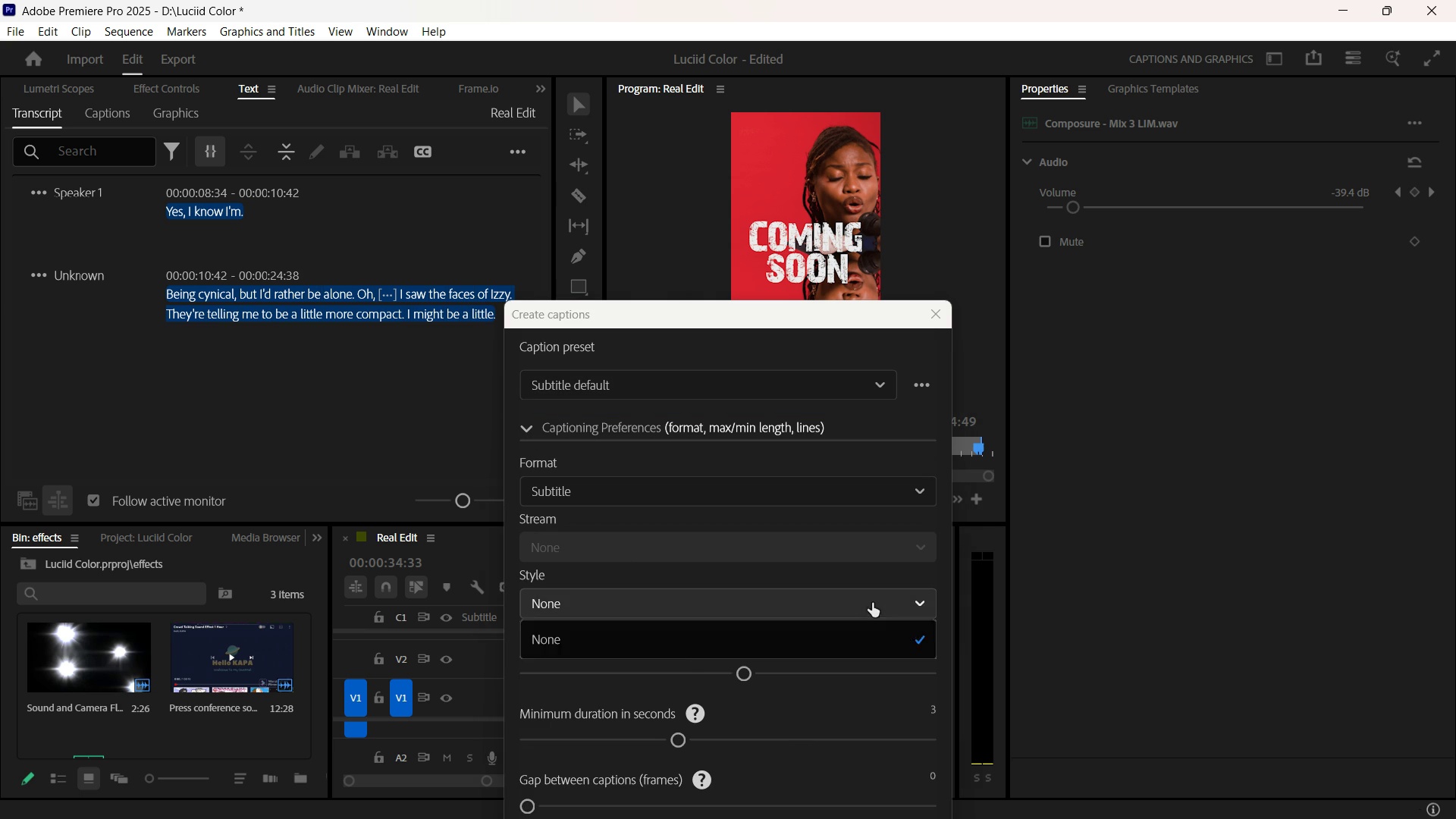 
double_click([872, 603])
 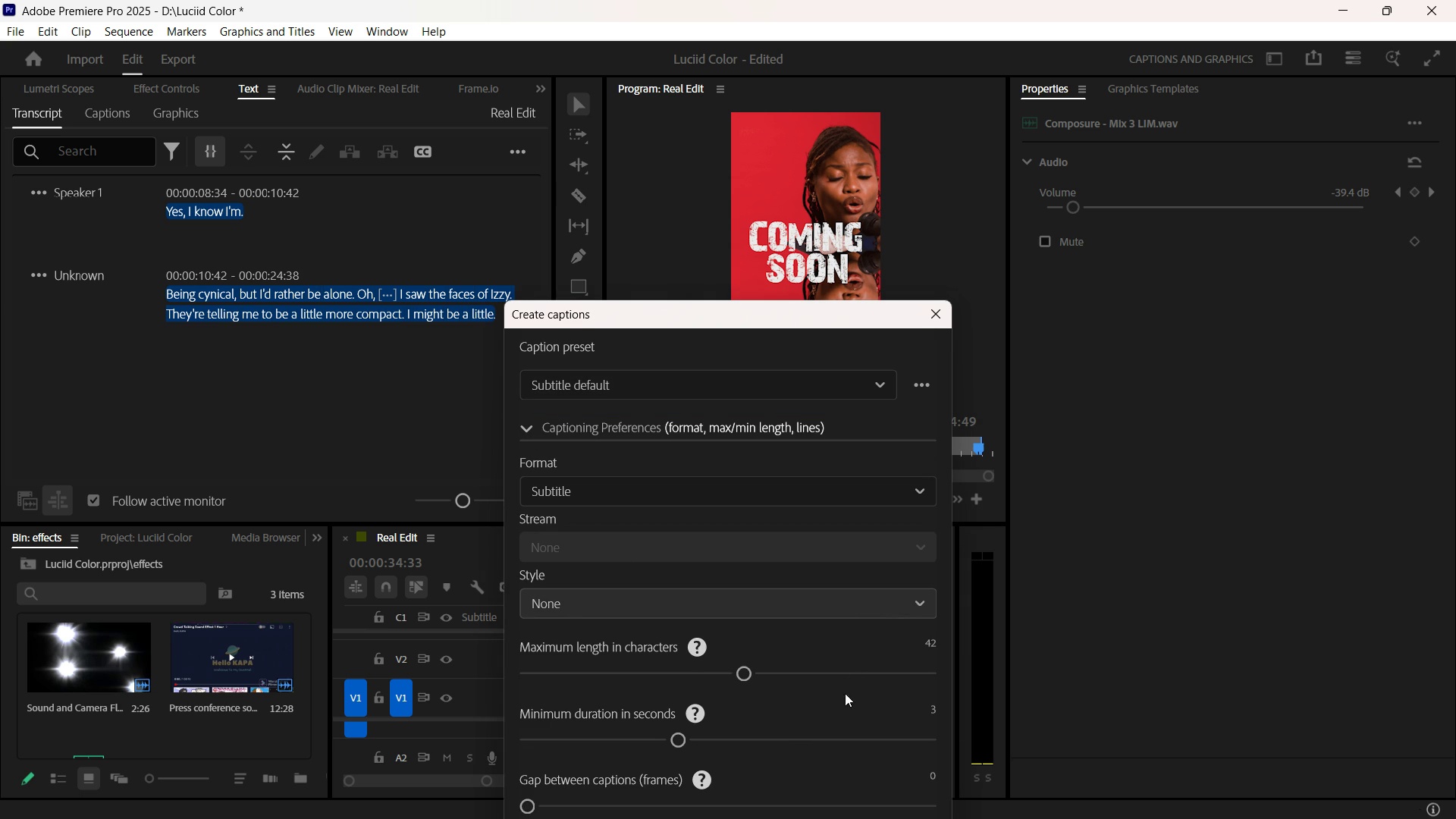 
scroll: coordinate [843, 704], scroll_direction: down, amount: 2.0
 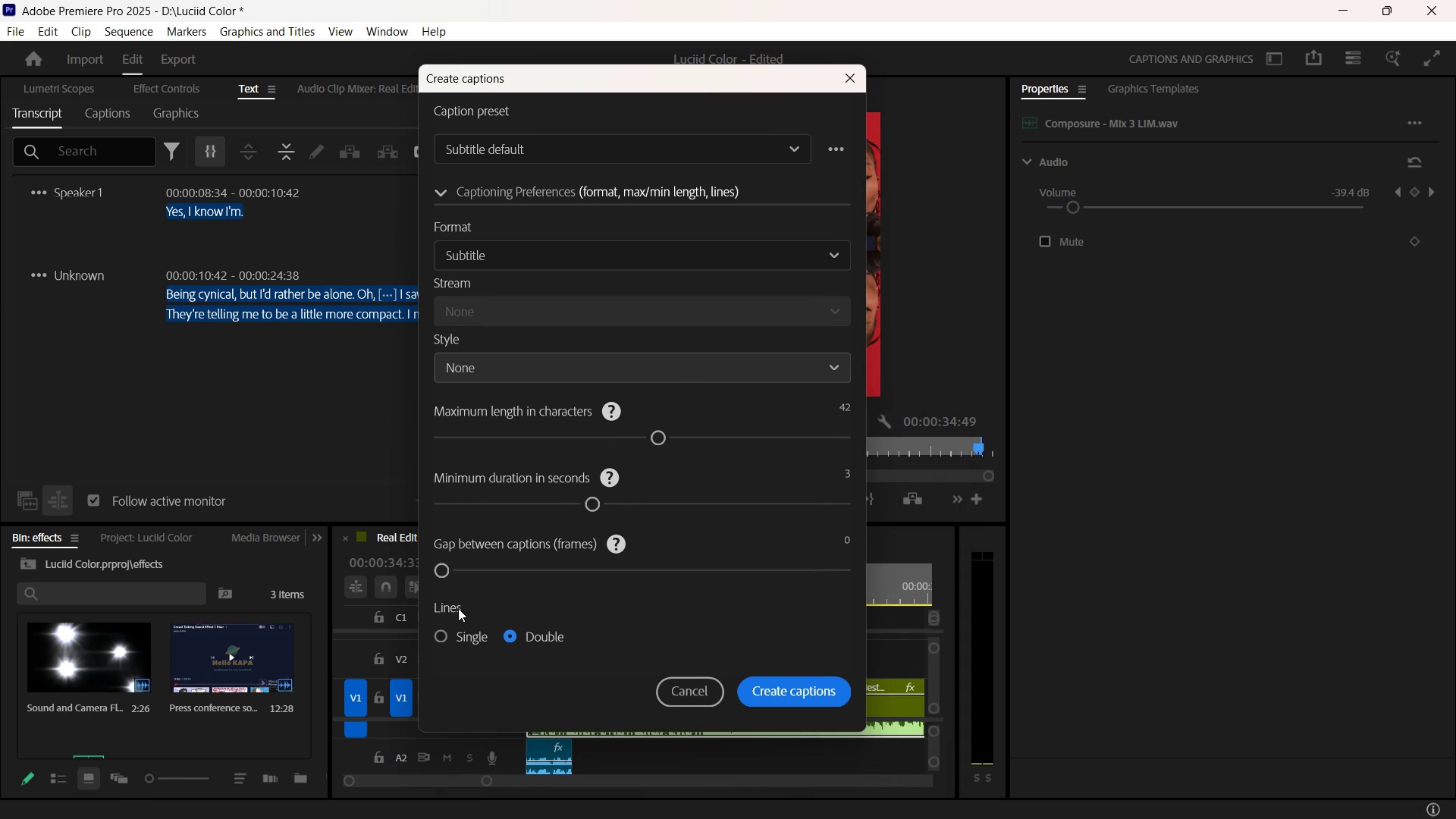 
left_click([441, 632])
 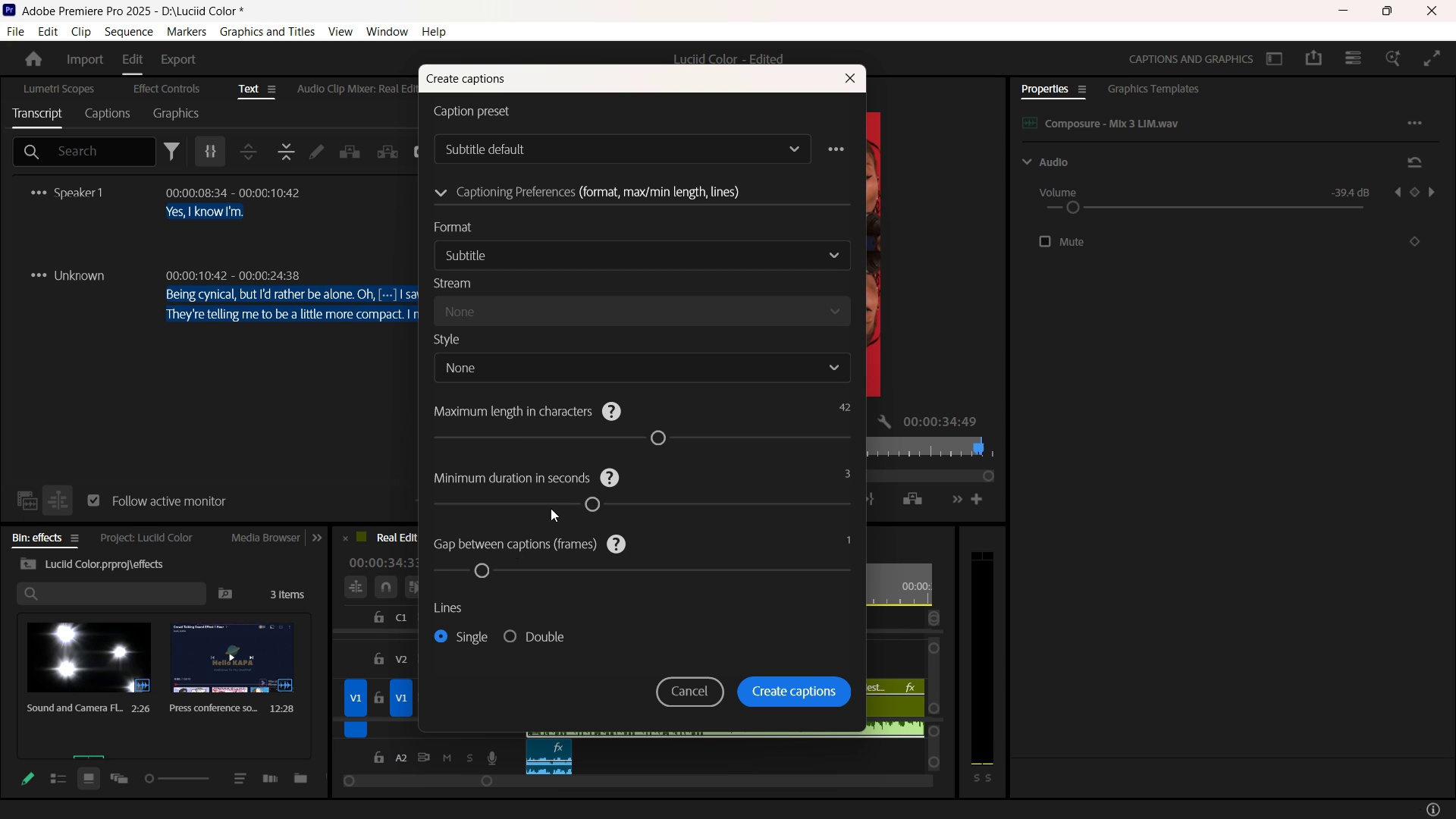 
wait(11.38)
 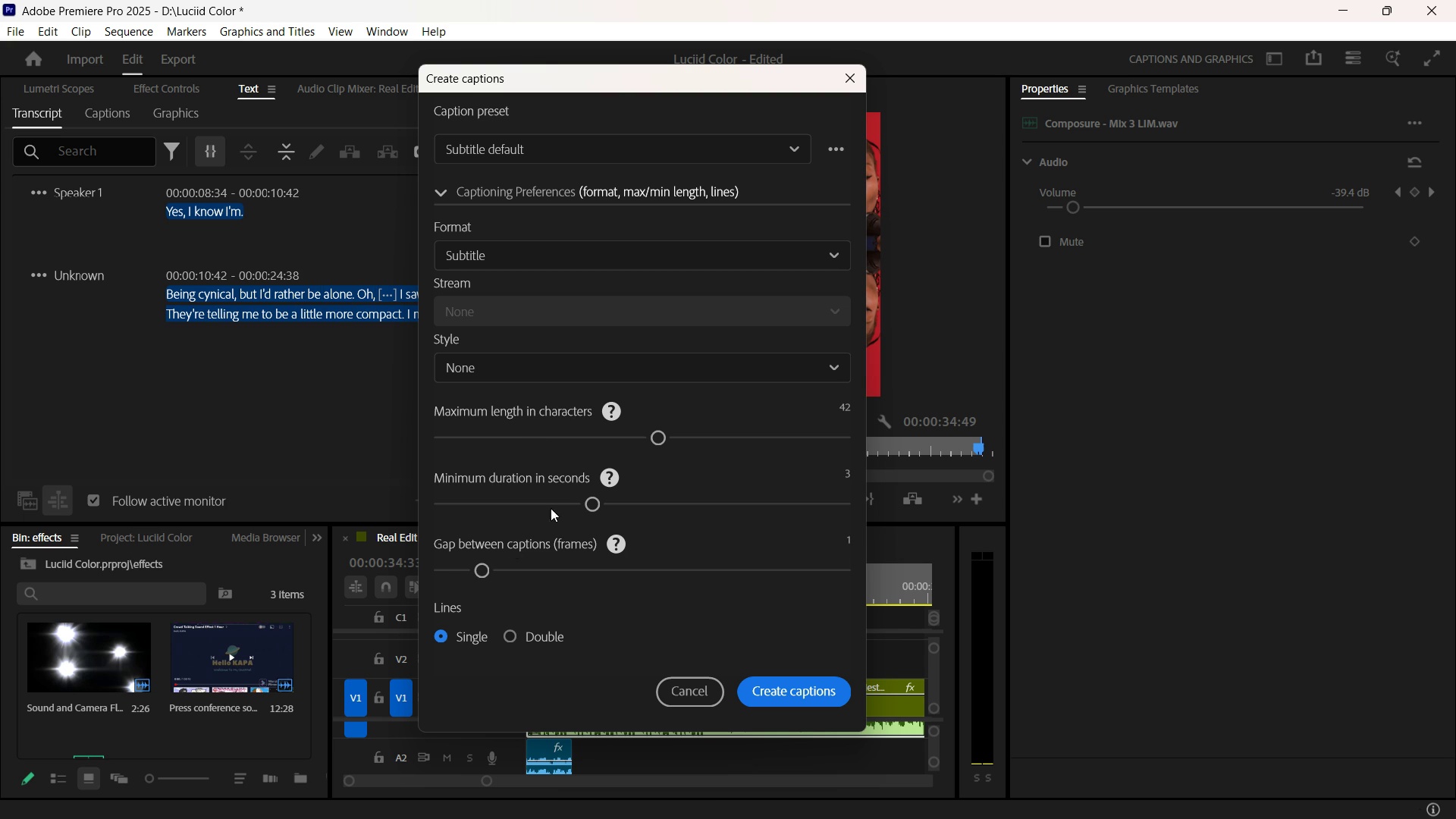 
left_click([782, 695])
 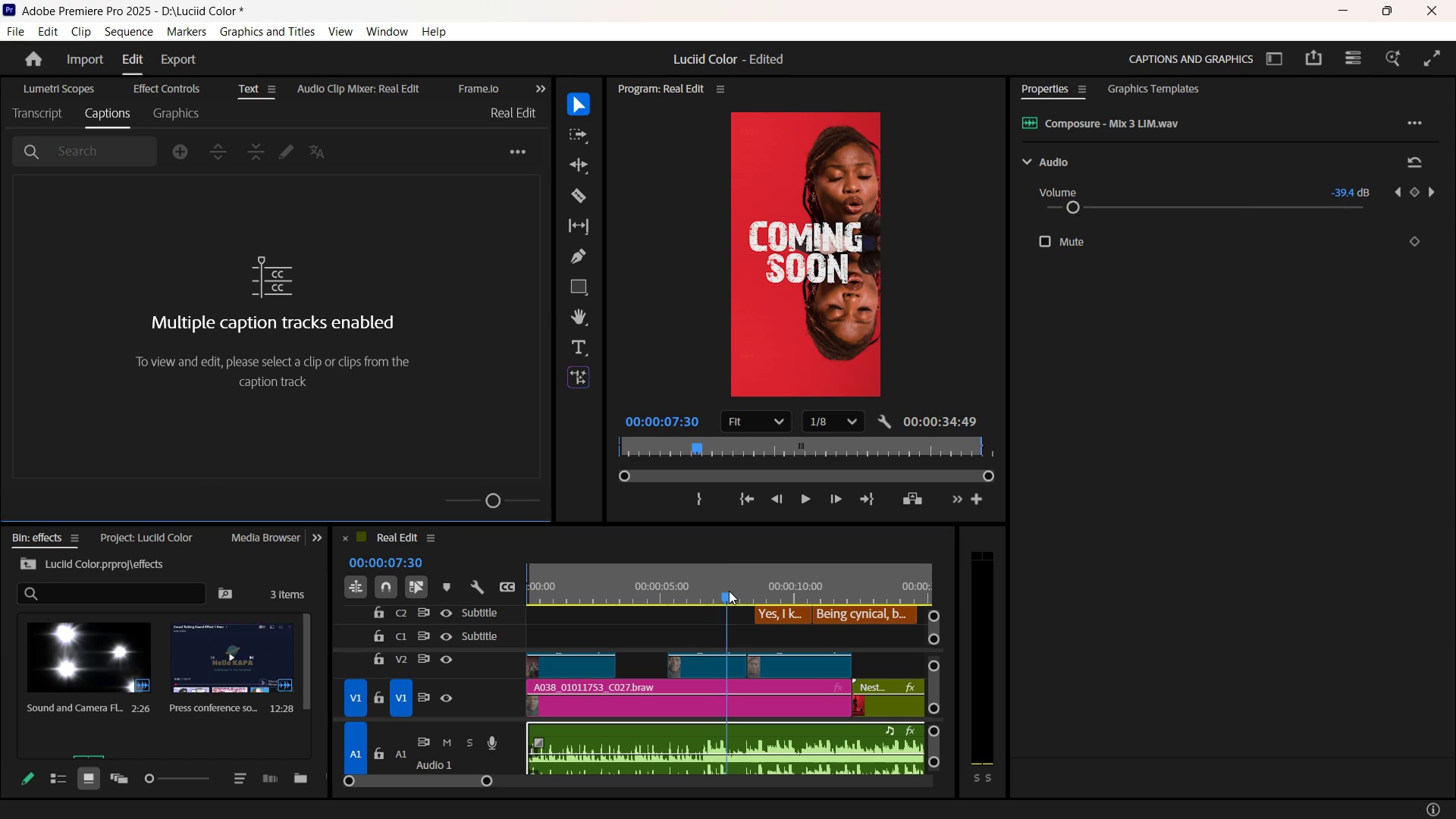 
key(Space)
 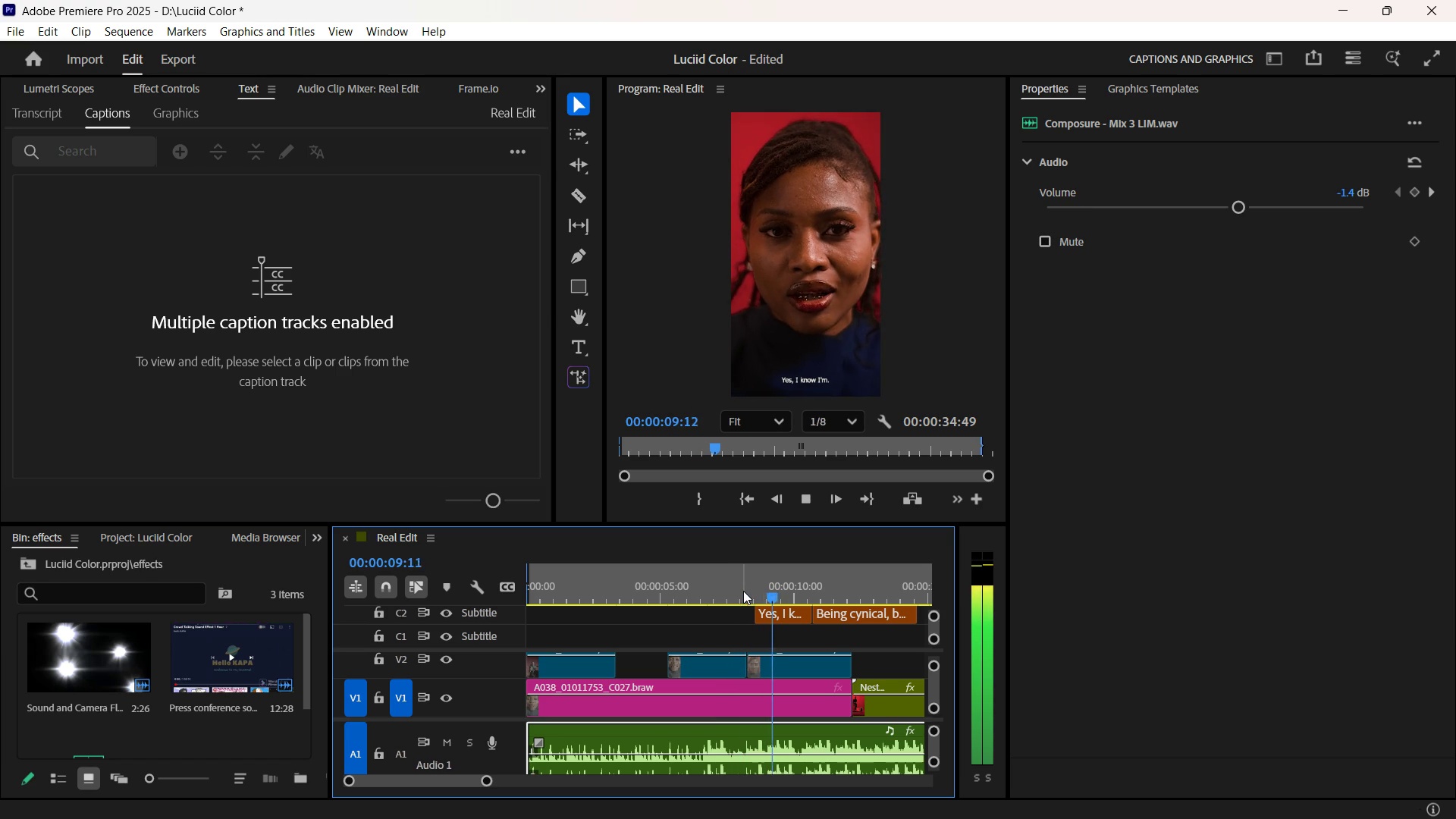 
key(Space)